 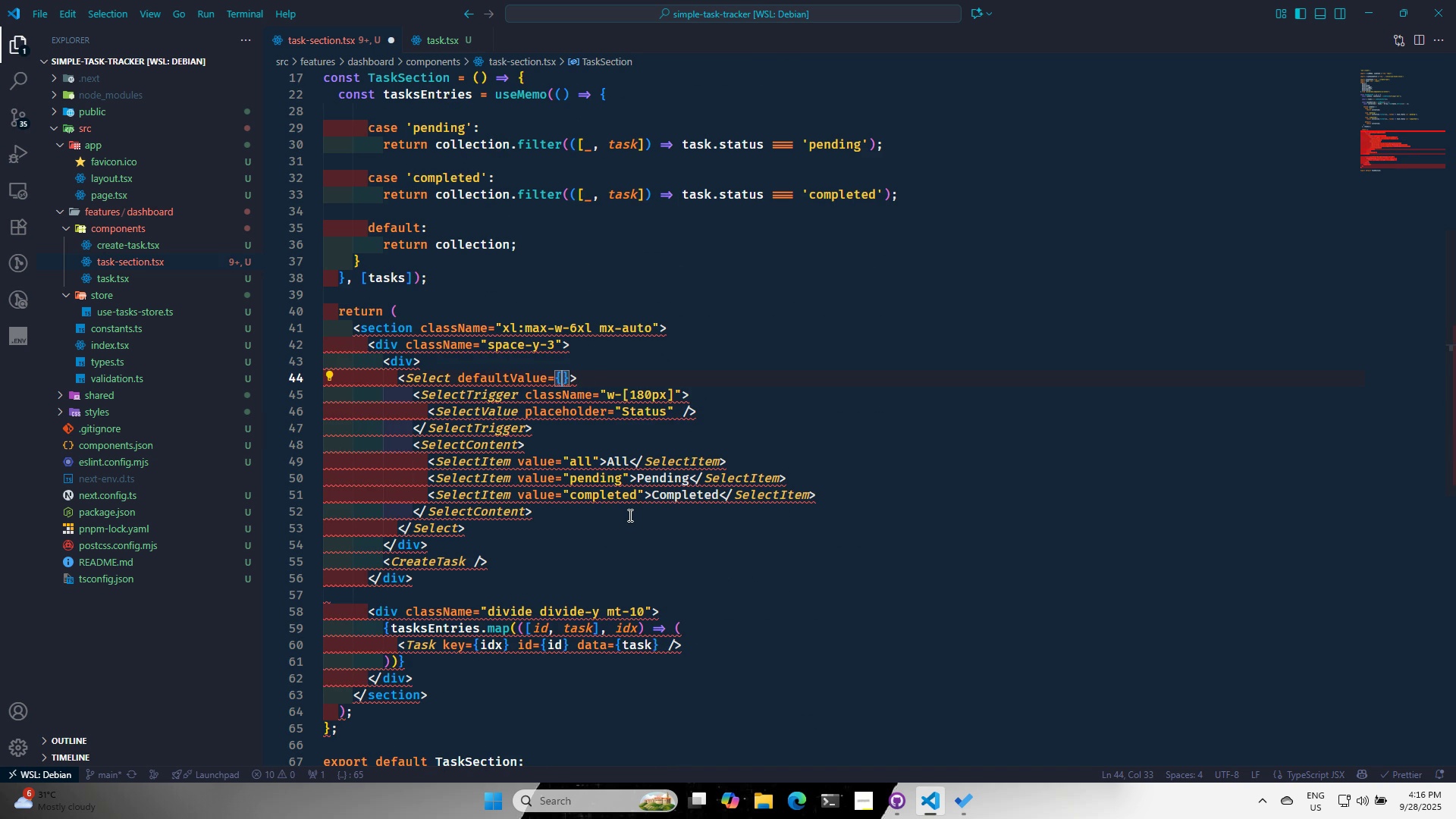 
key(S)
 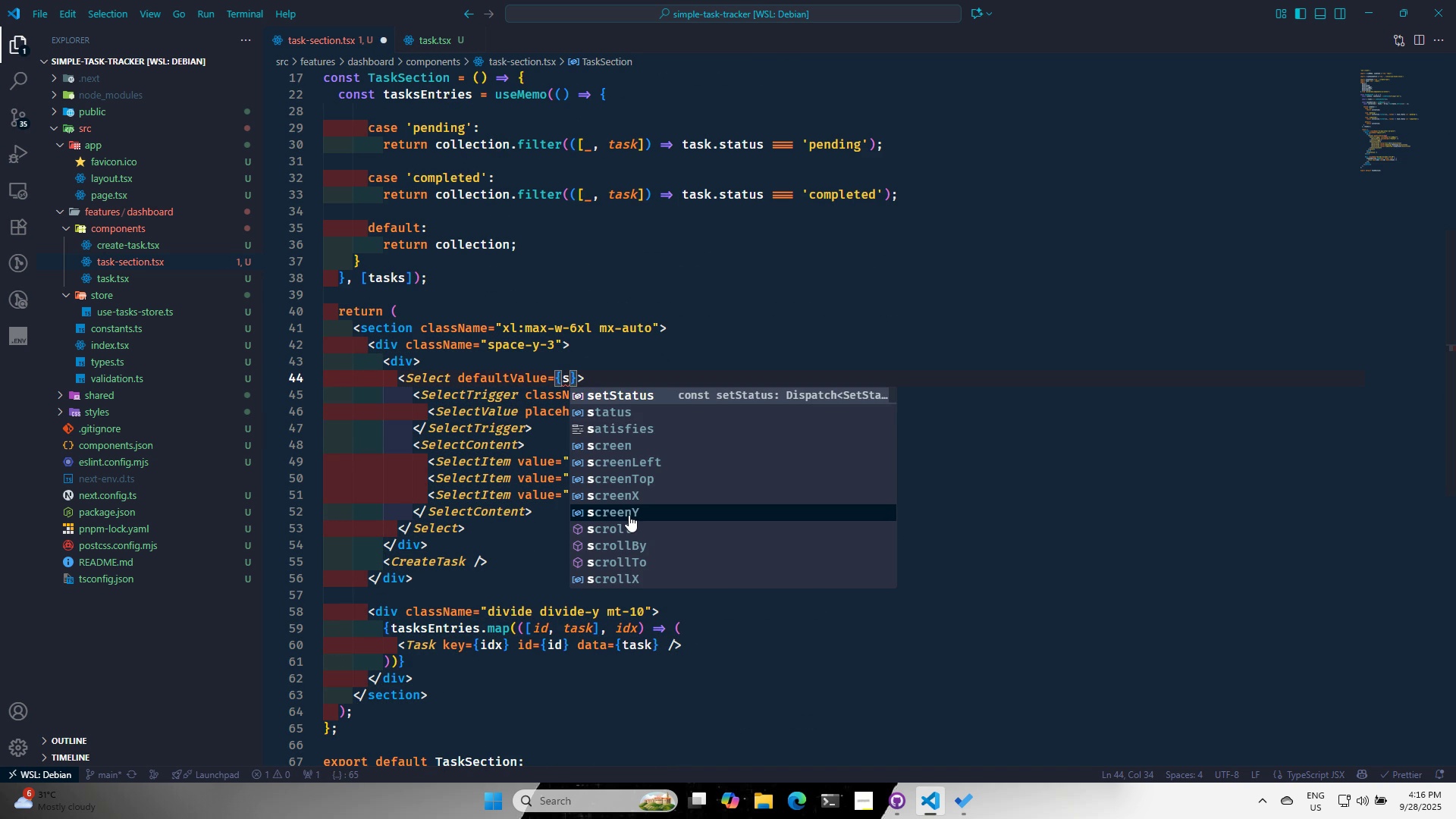 
key(ArrowDown)
 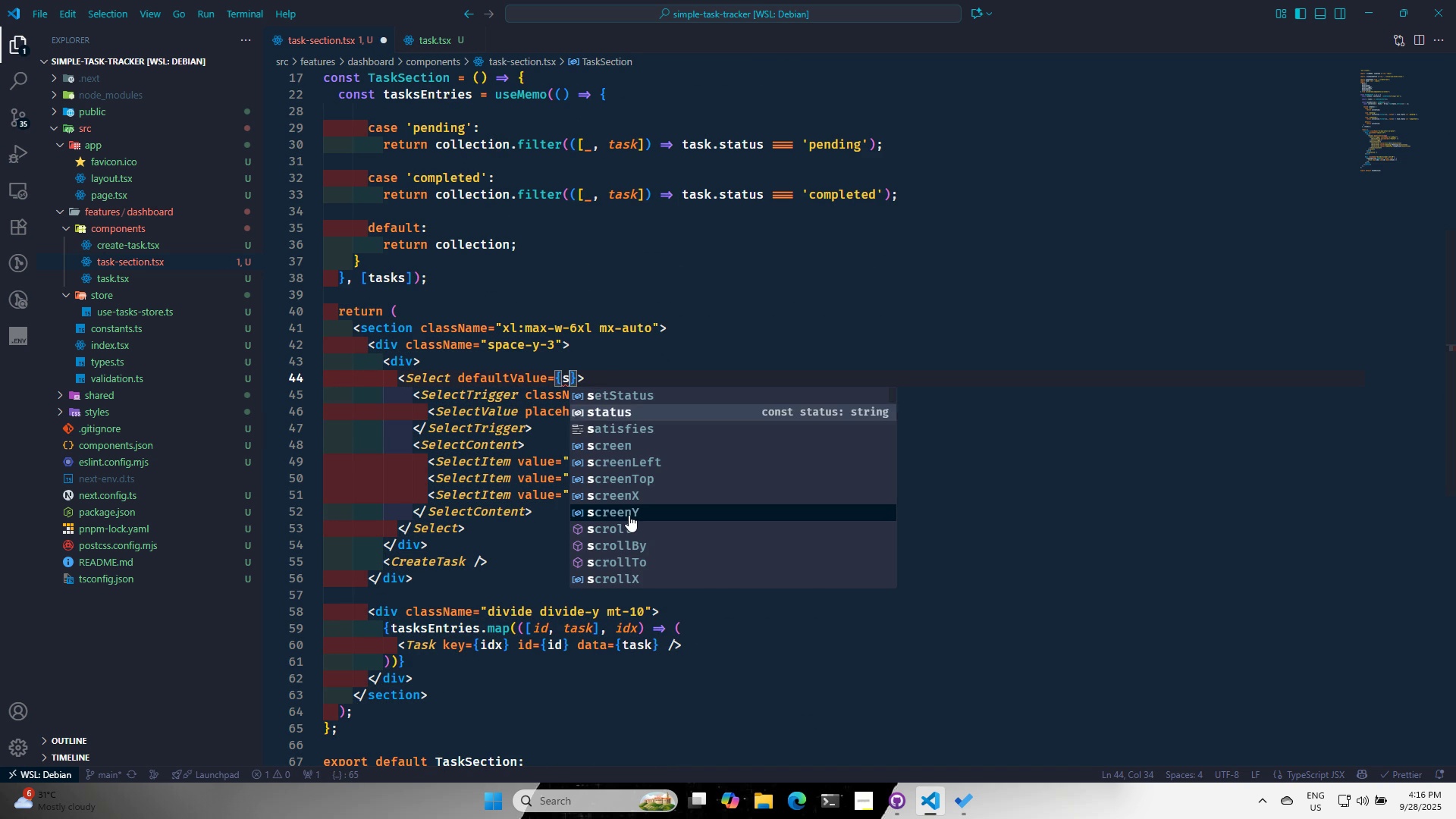 
key(Enter)
 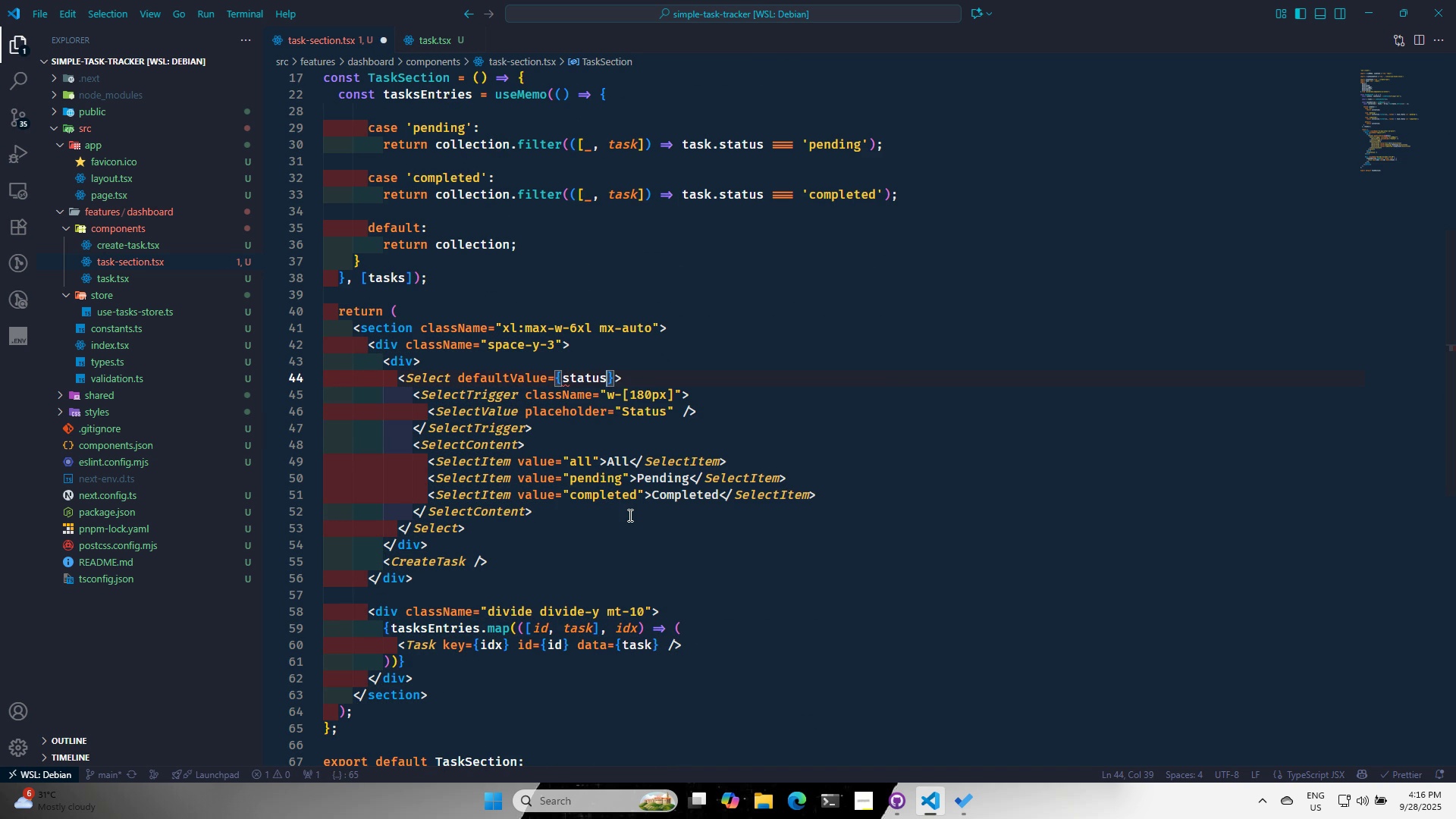 
key(ArrowRight)
 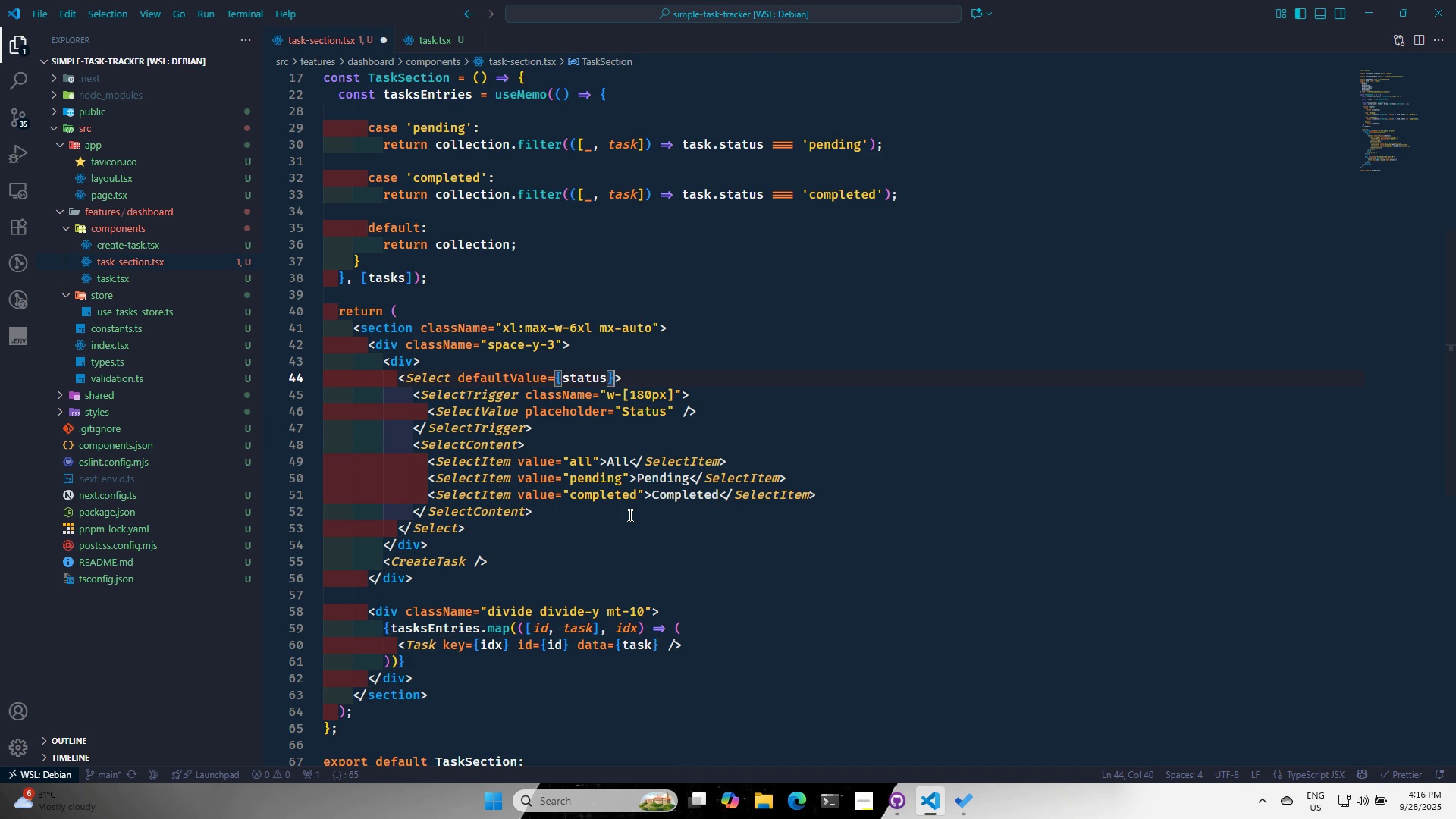 
type( on)
 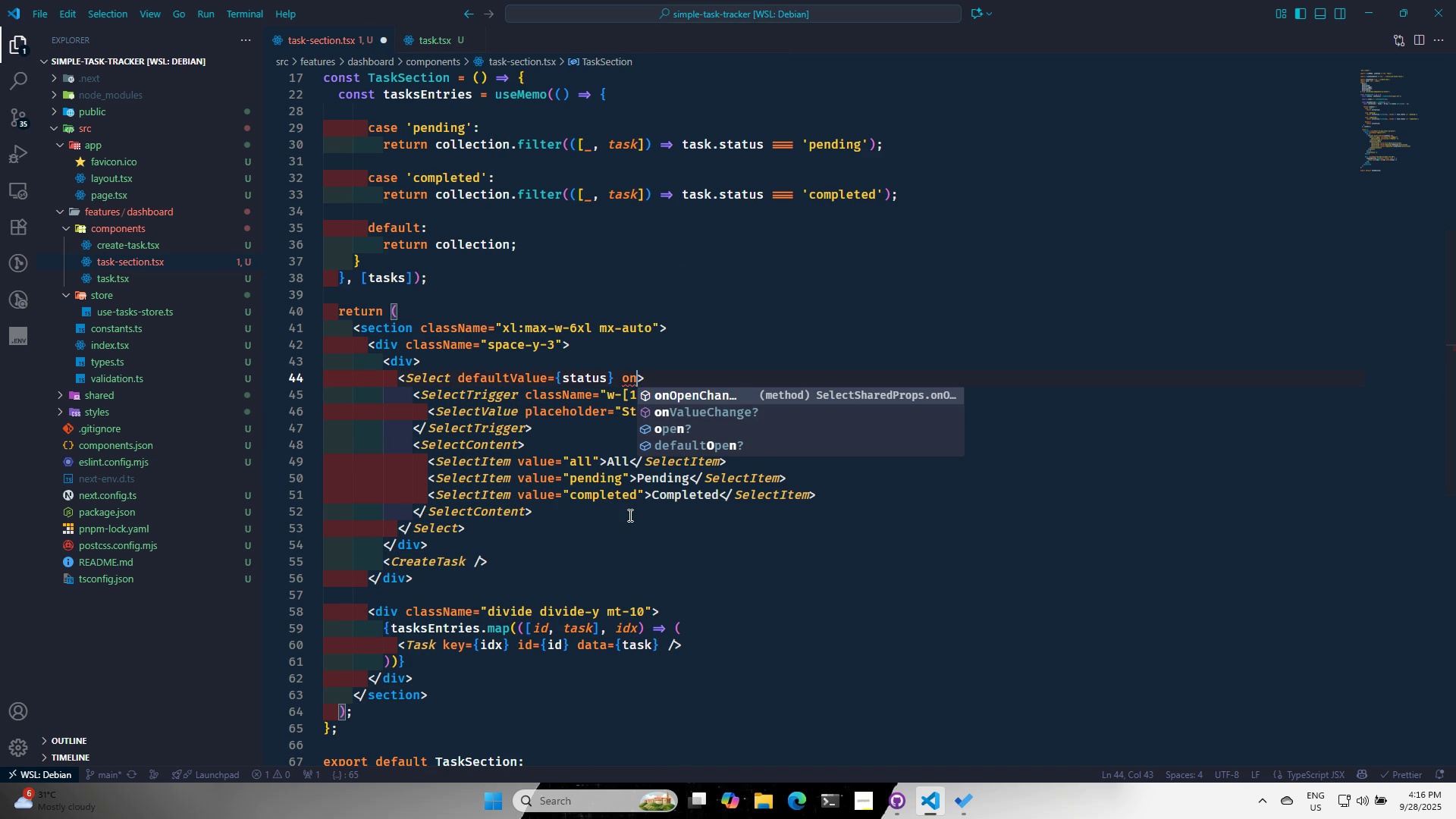 
key(ArrowDown)
 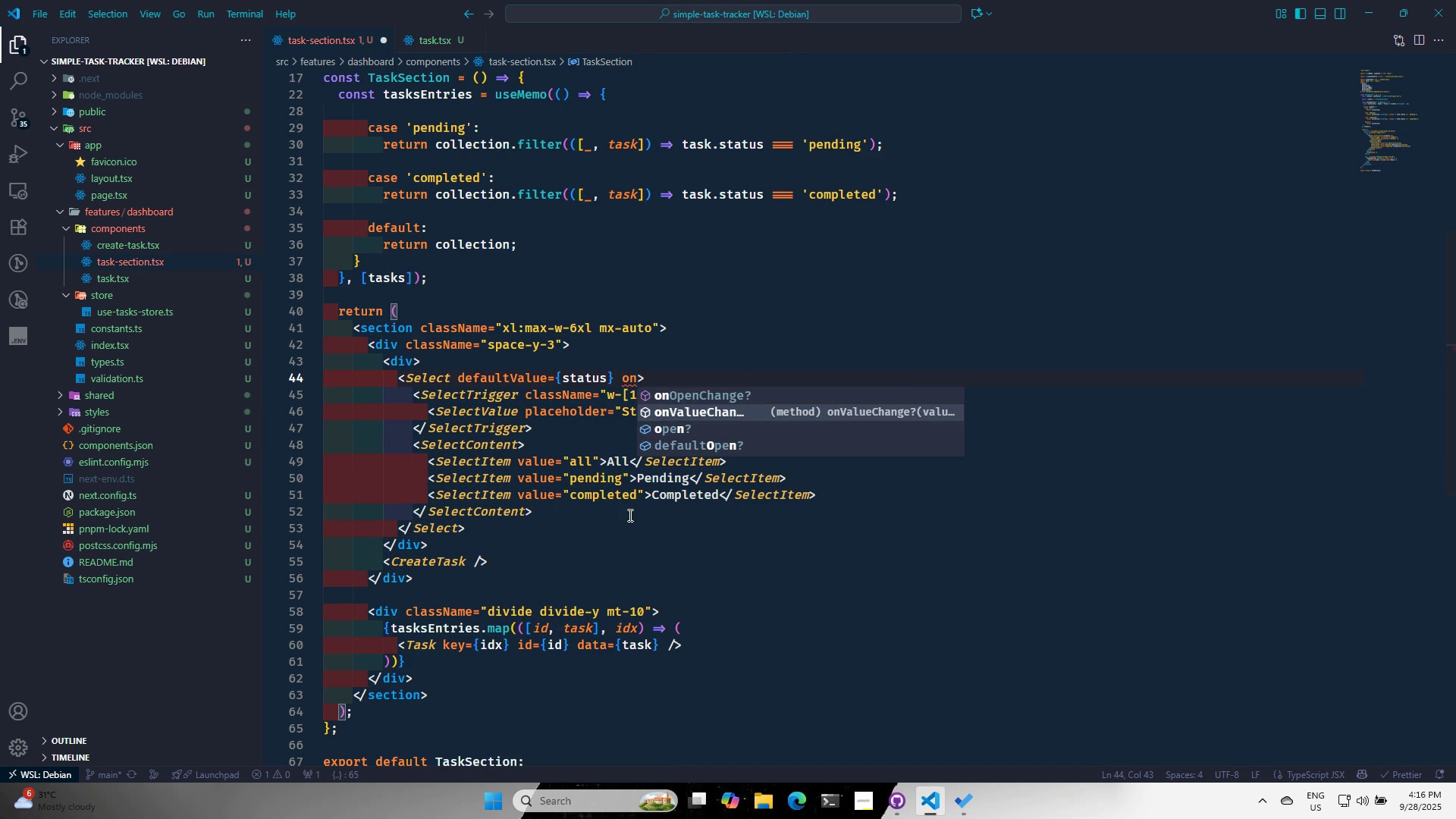 
key(Enter)
 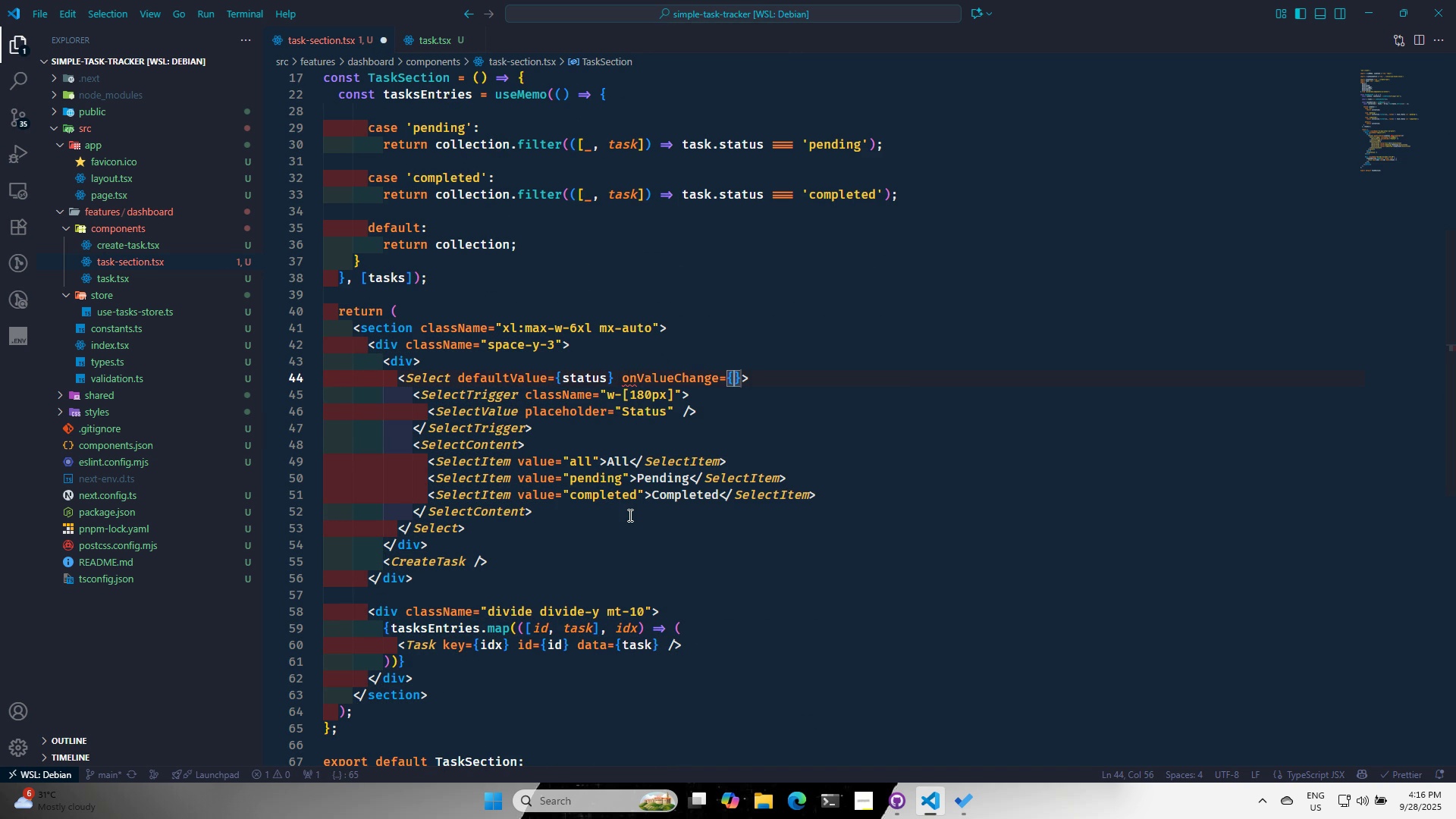 
type((value)